 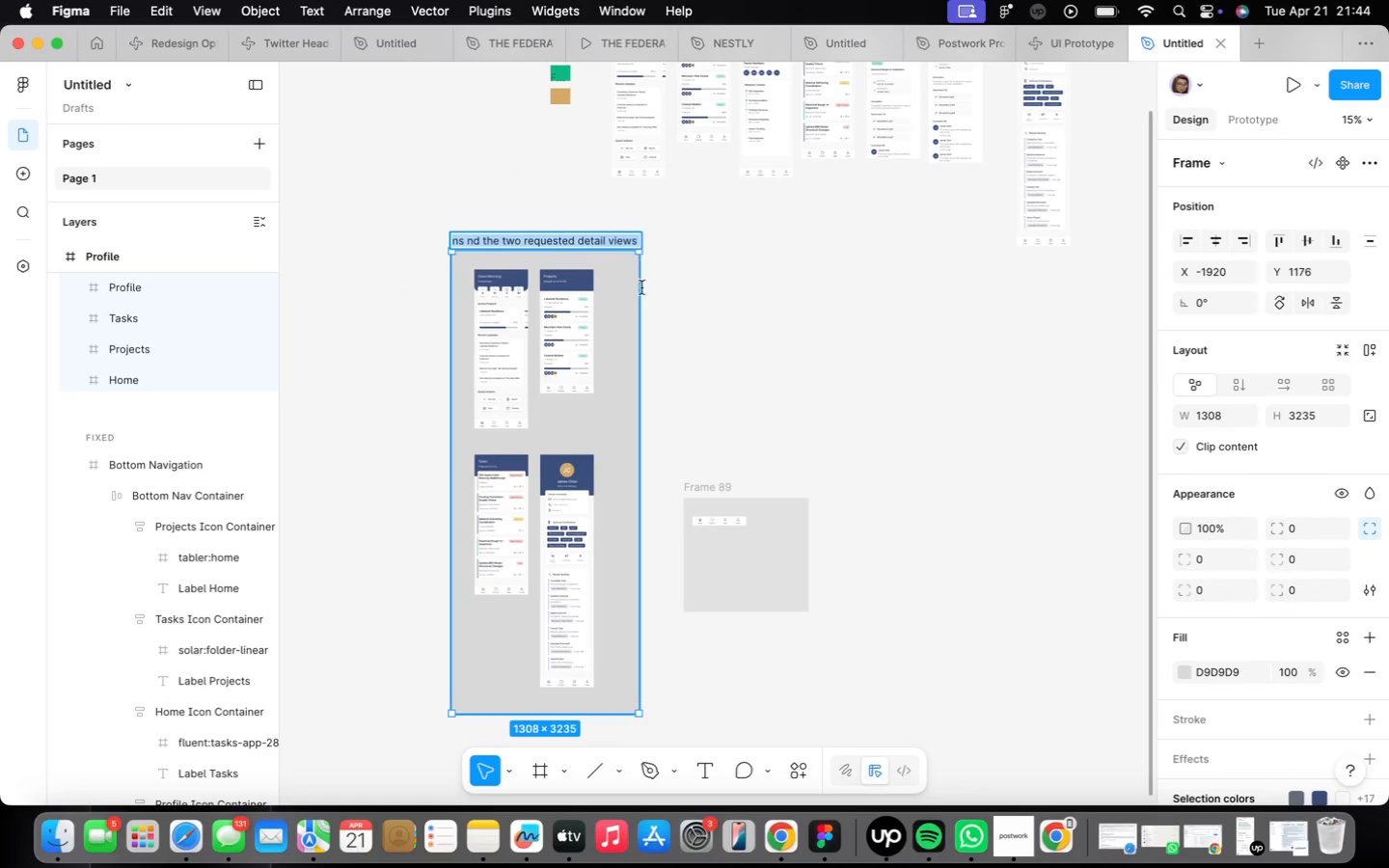 
left_click_drag(start_coordinate=[506, 241], to_coordinate=[395, 228])
 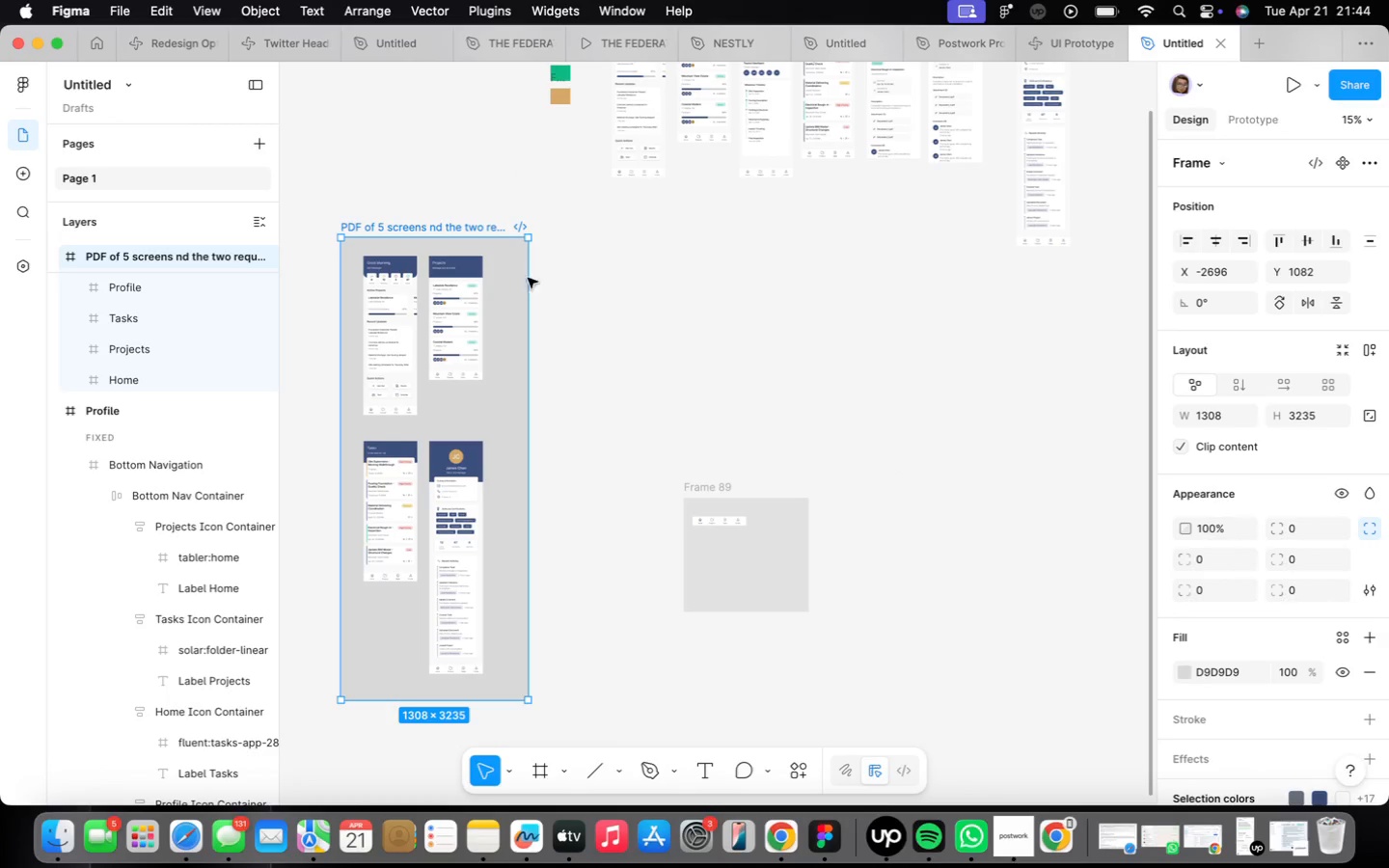 
left_click_drag(start_coordinate=[535, 288], to_coordinate=[540, 291])
 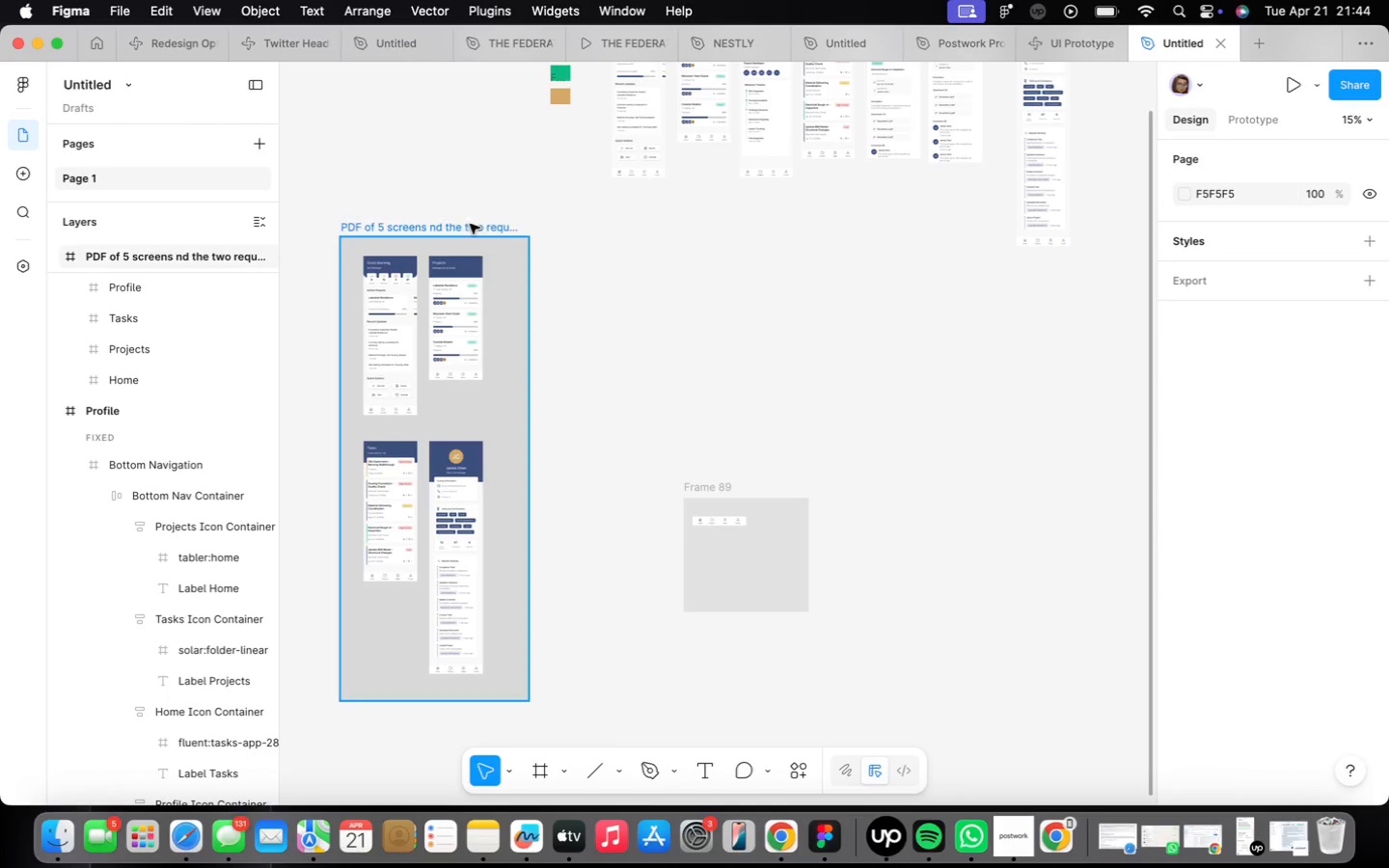 
left_click([471, 227])
 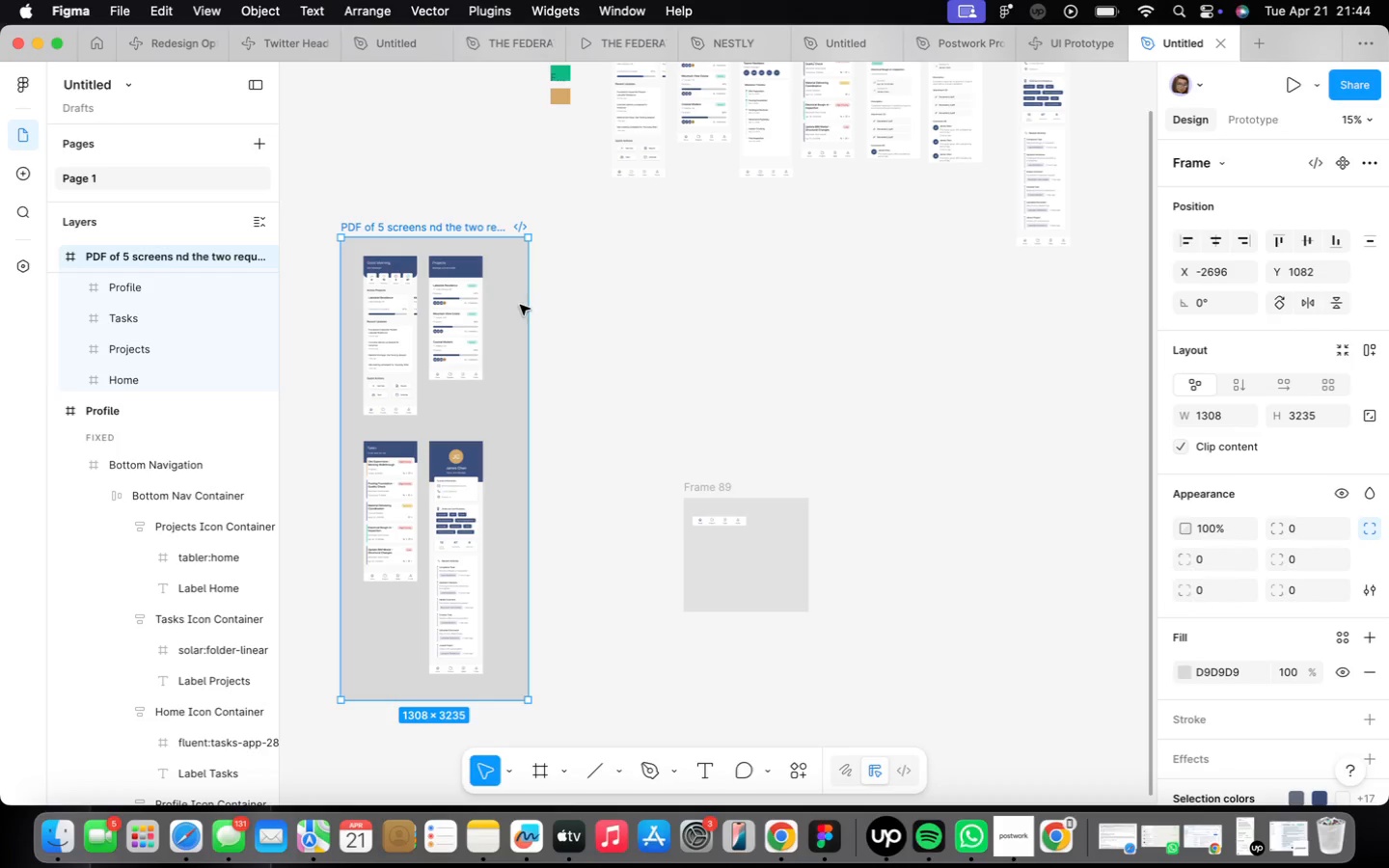 
left_click_drag(start_coordinate=[525, 309], to_coordinate=[669, 322])
 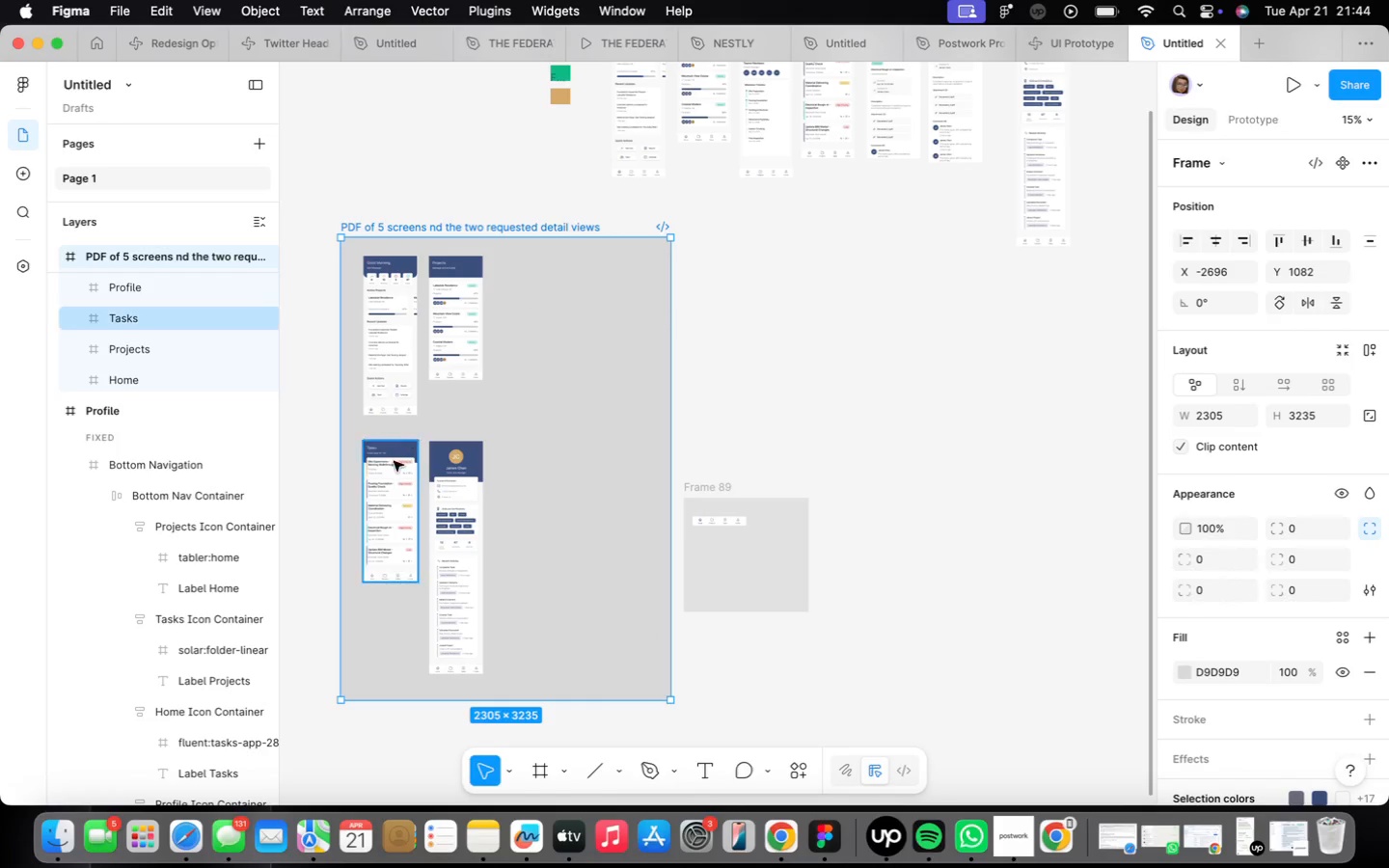 
left_click([388, 456])
 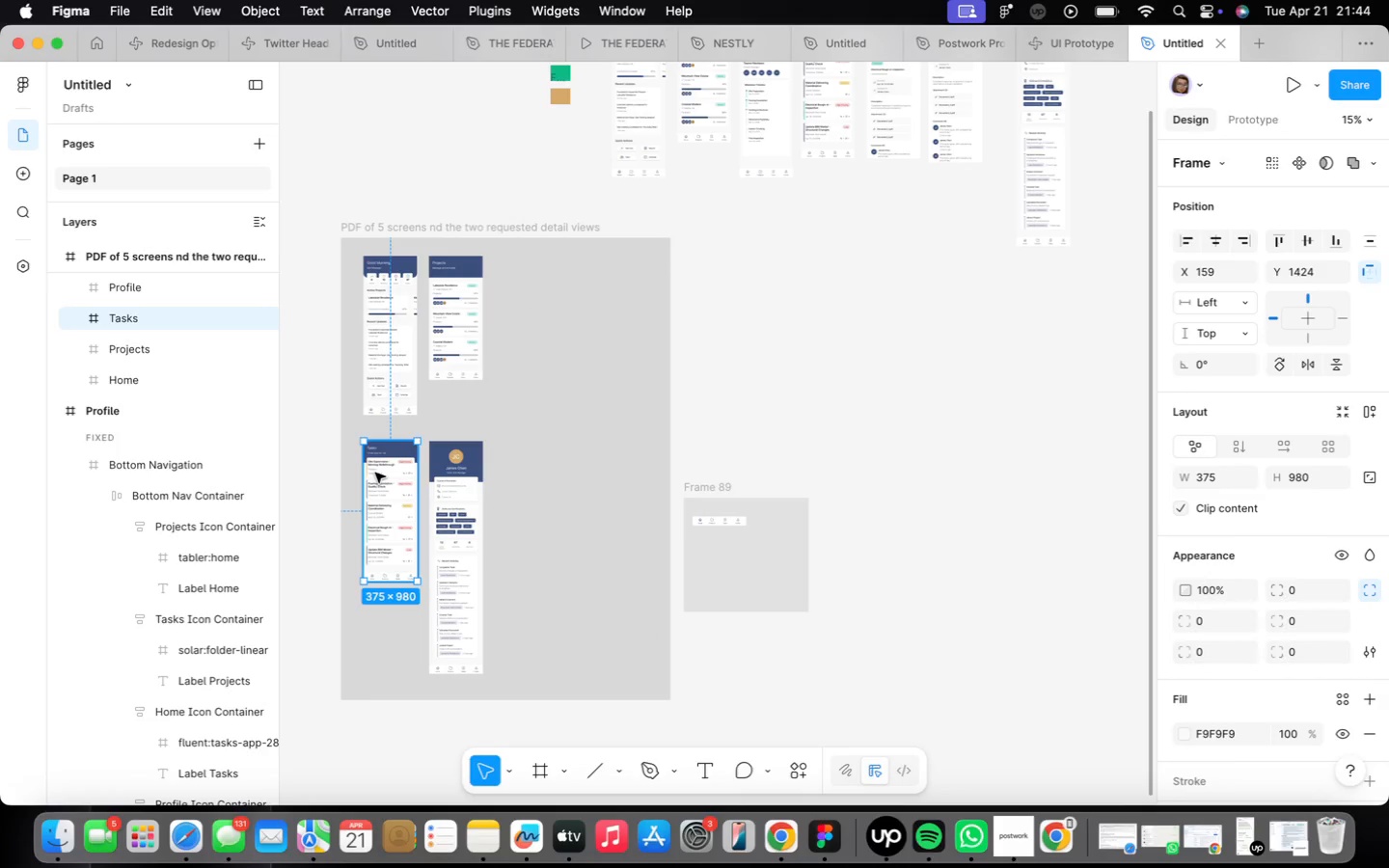 
left_click_drag(start_coordinate=[378, 476], to_coordinate=[506, 291])
 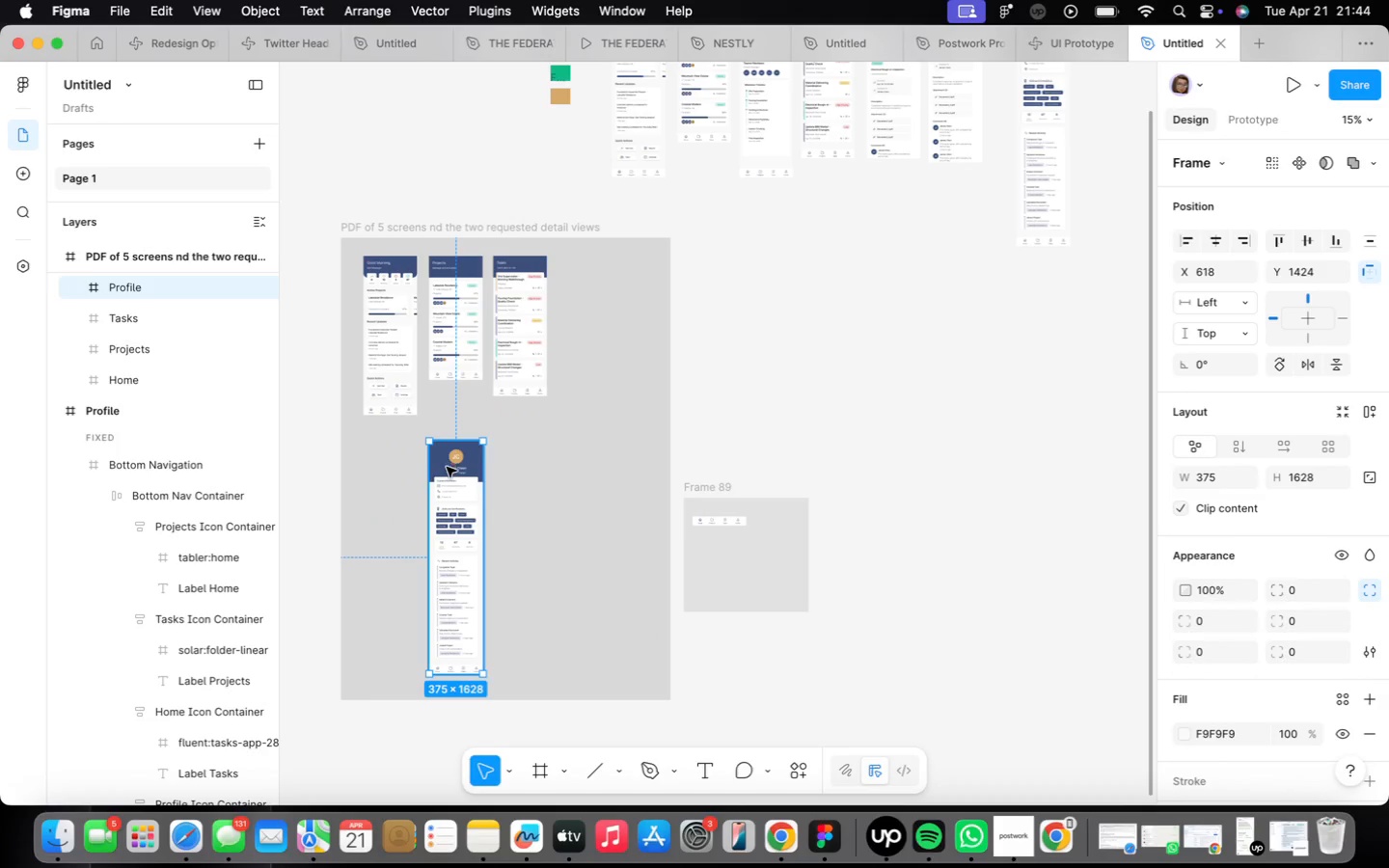 
left_click_drag(start_coordinate=[449, 472], to_coordinate=[588, 286])
 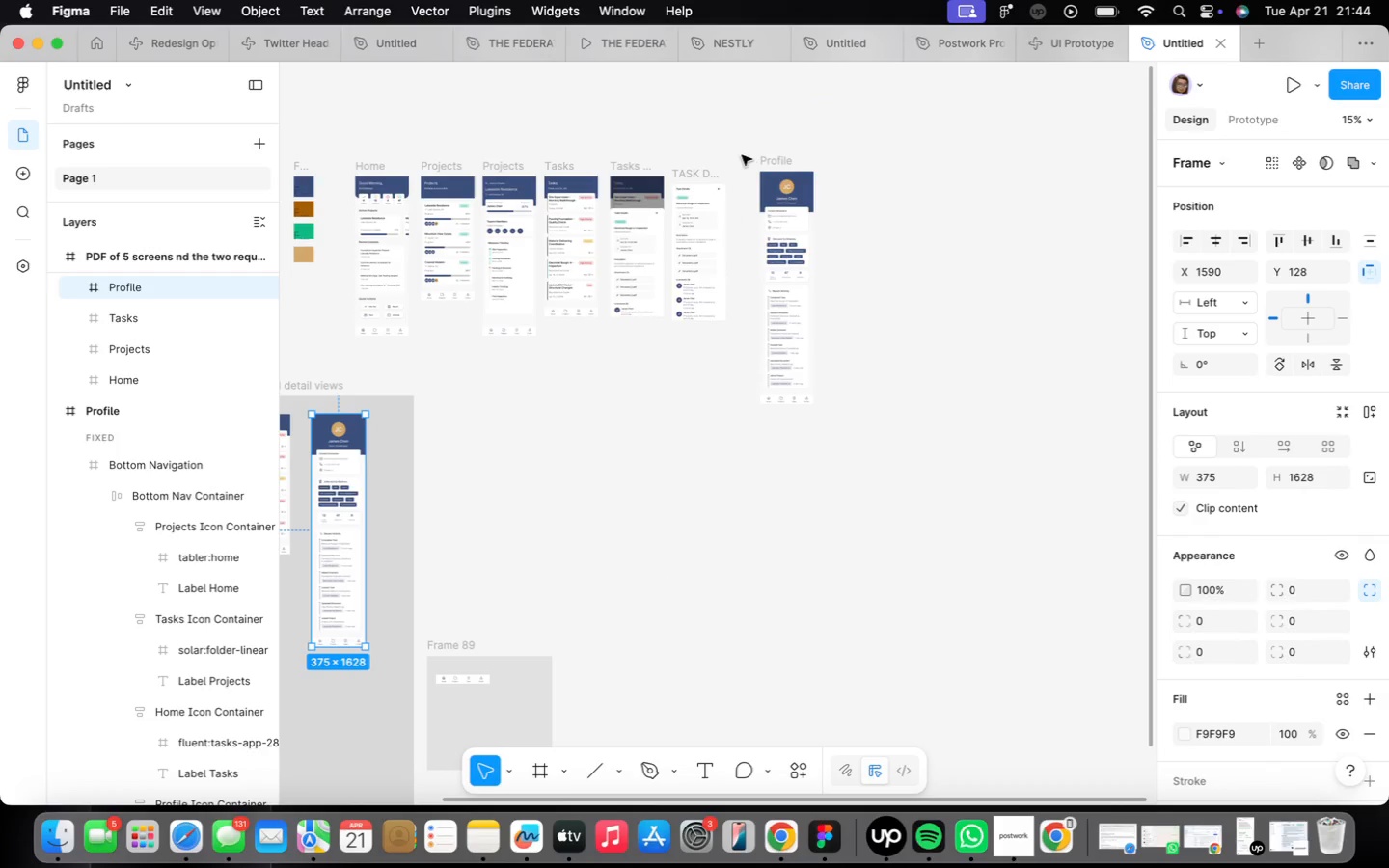 
scroll: coordinate [579, 181], scroll_direction: up, amount: 9.0
 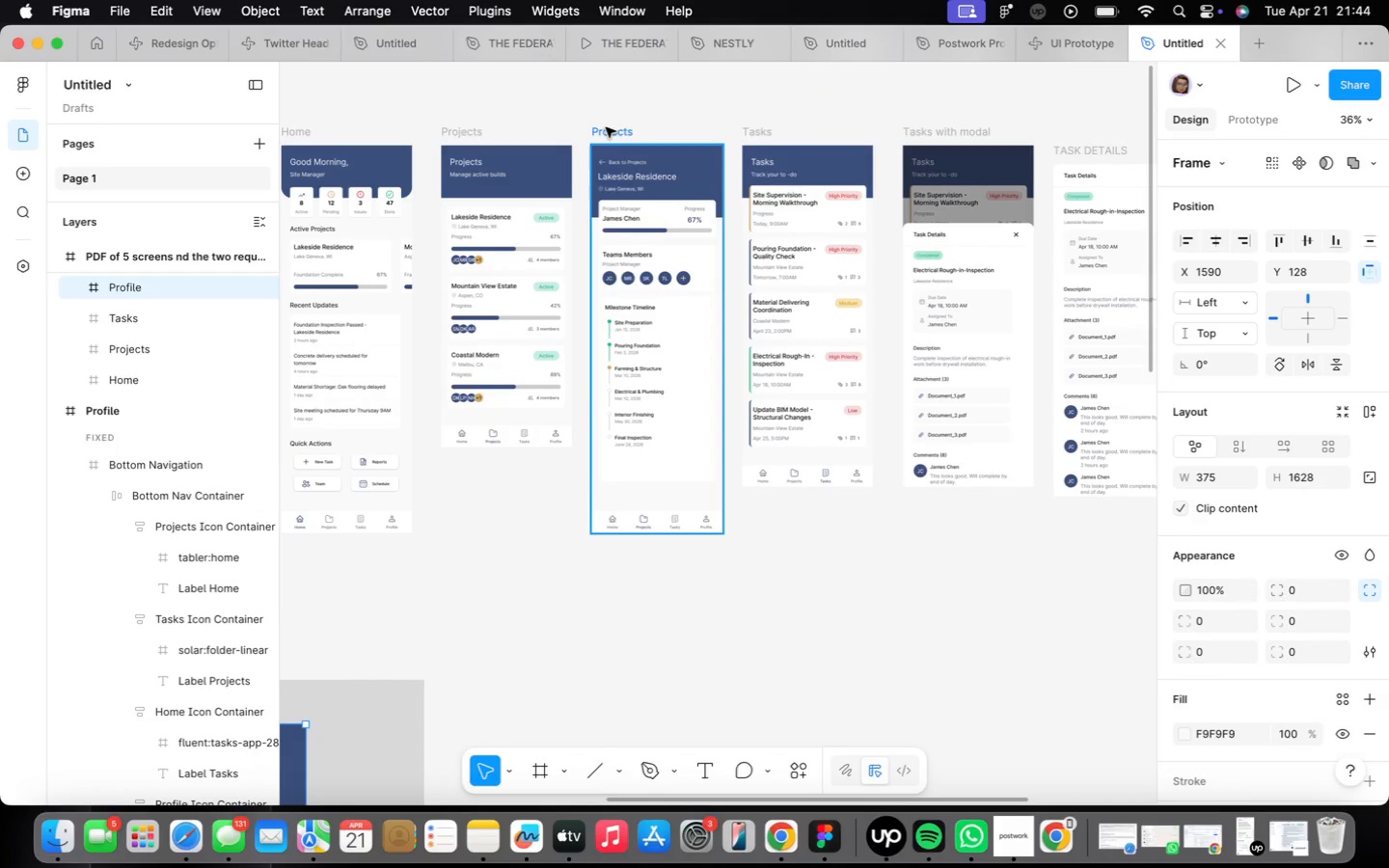 
left_click([606, 128])
 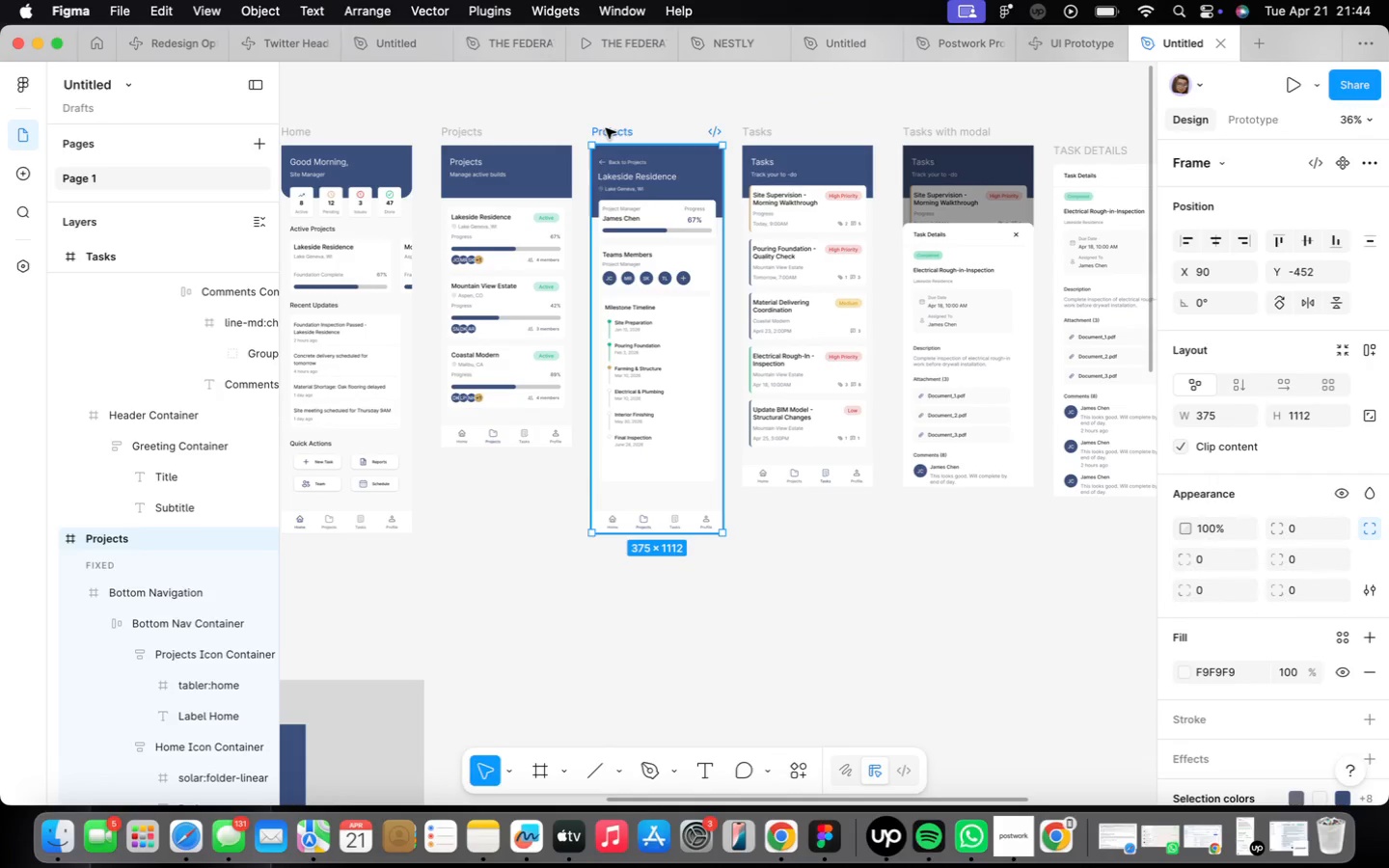 
right_click([606, 128])
 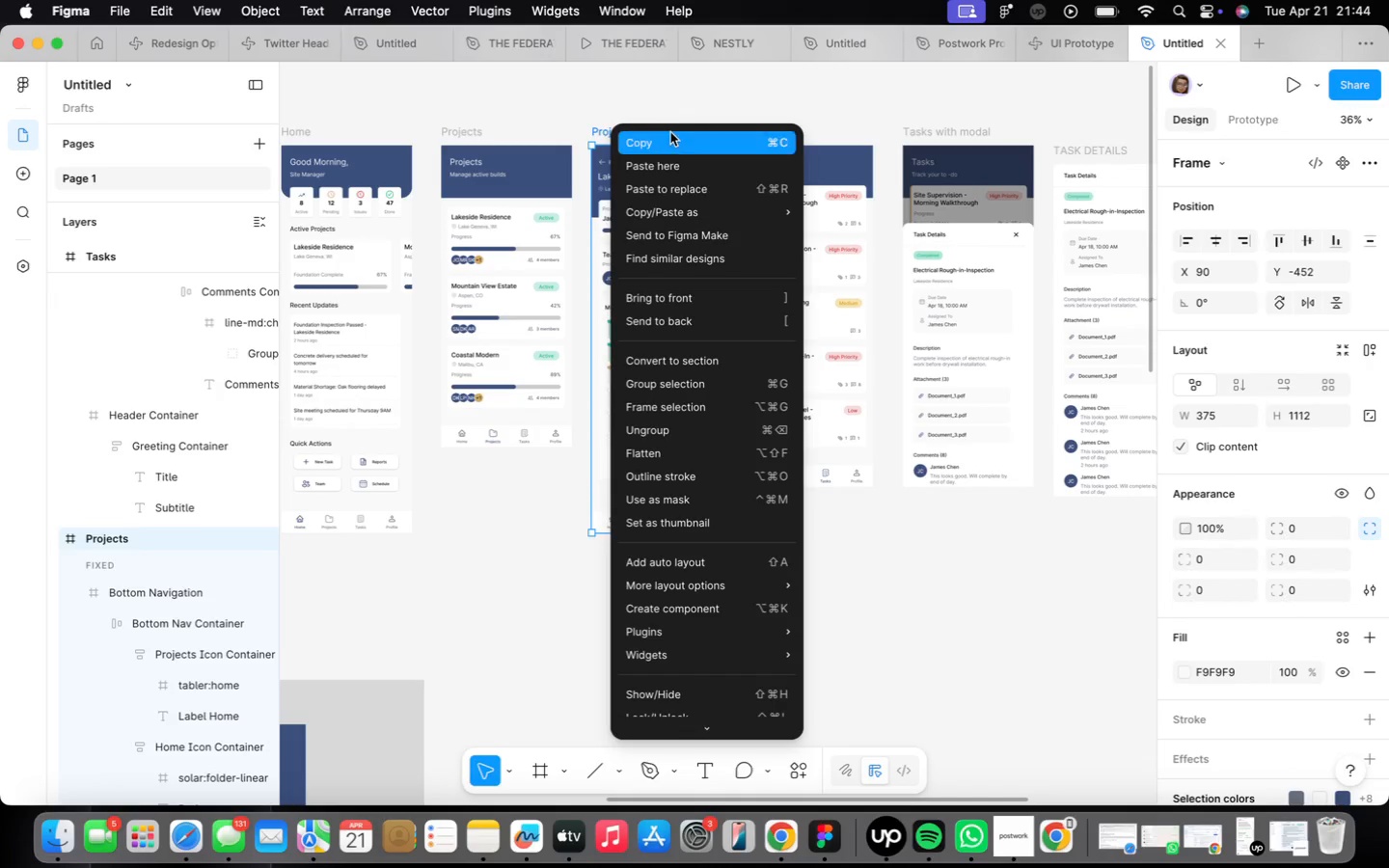 
left_click([671, 137])
 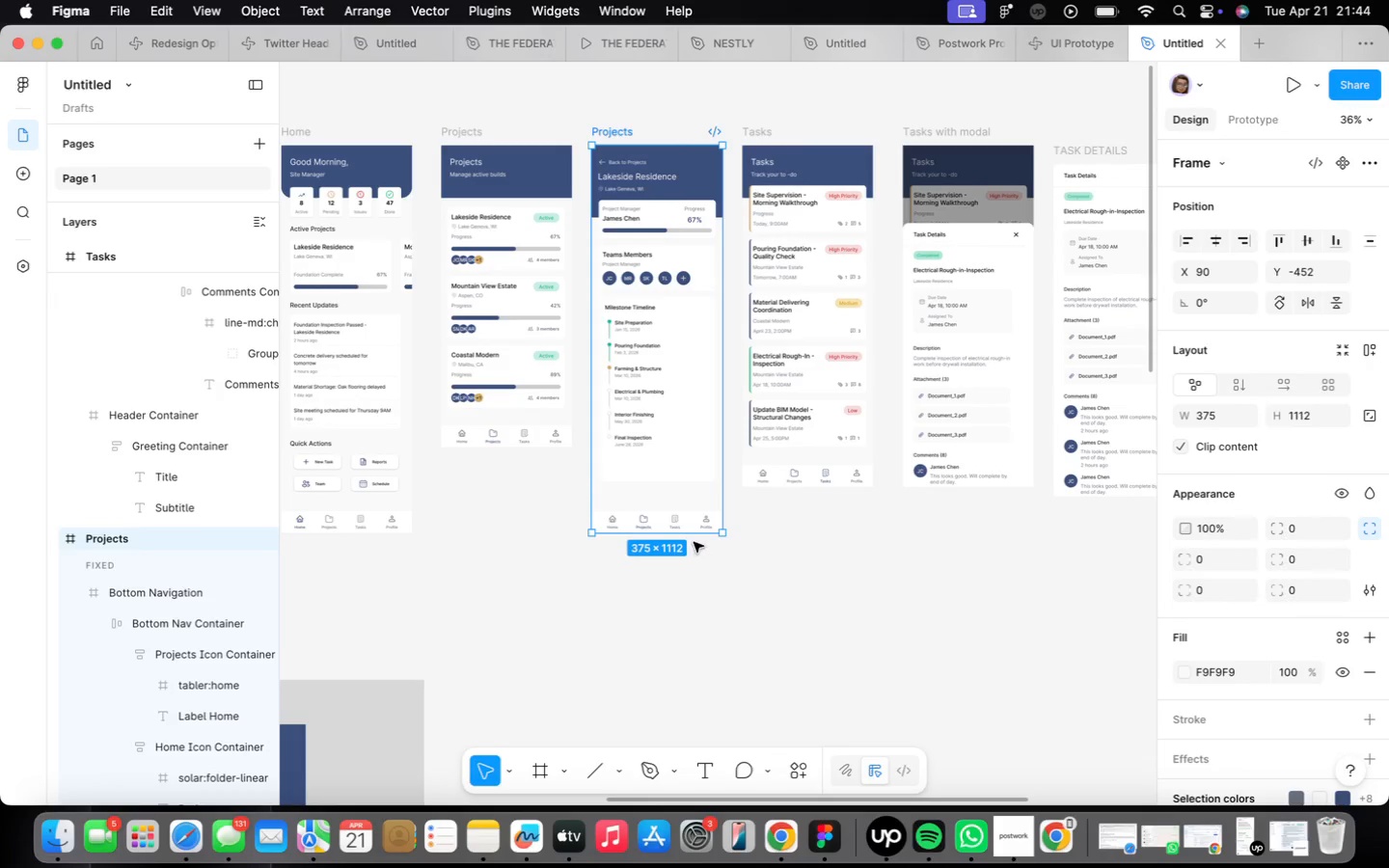 
left_click_drag(start_coordinate=[688, 533], to_coordinate=[690, 515])
 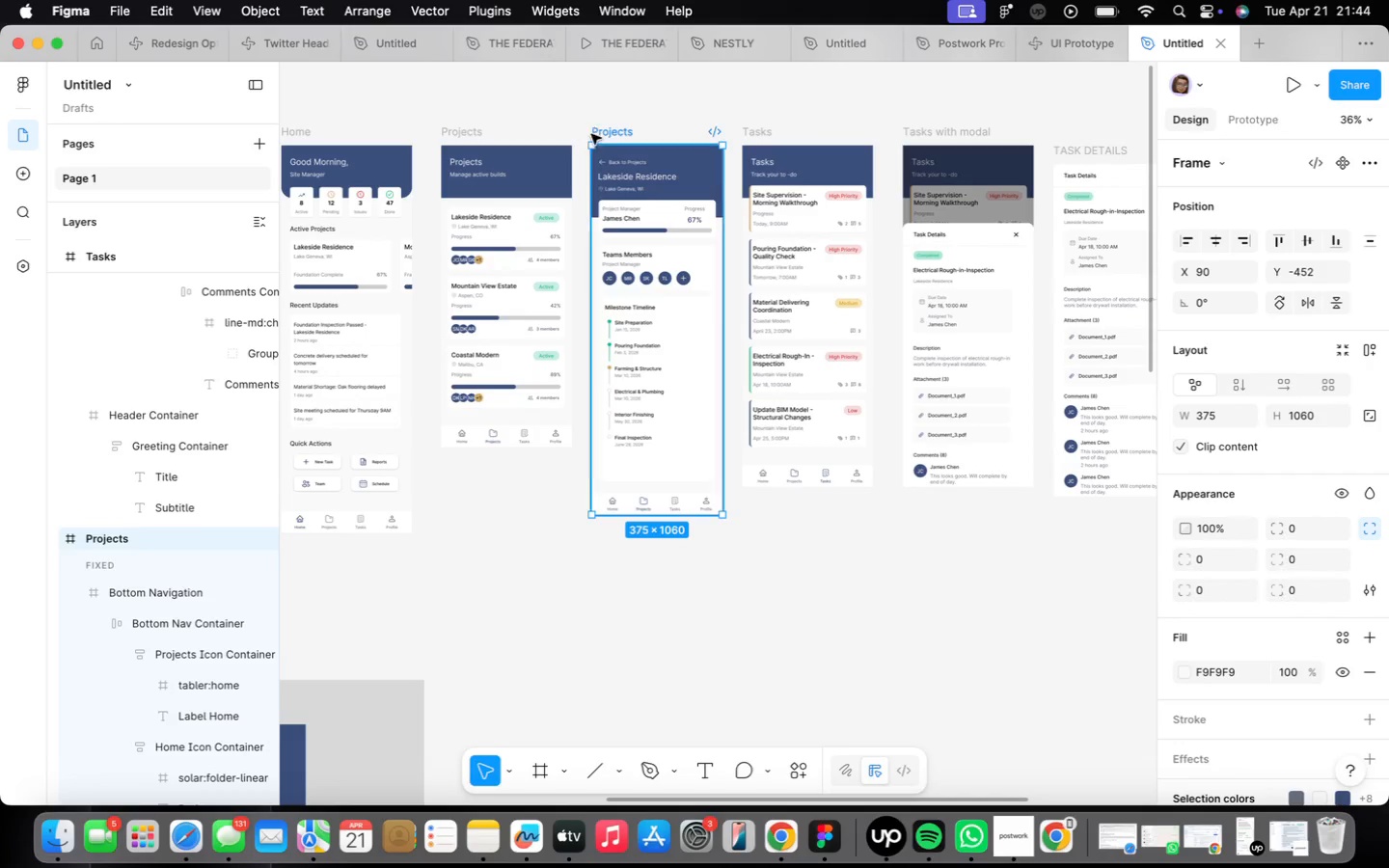 
right_click([593, 133])
 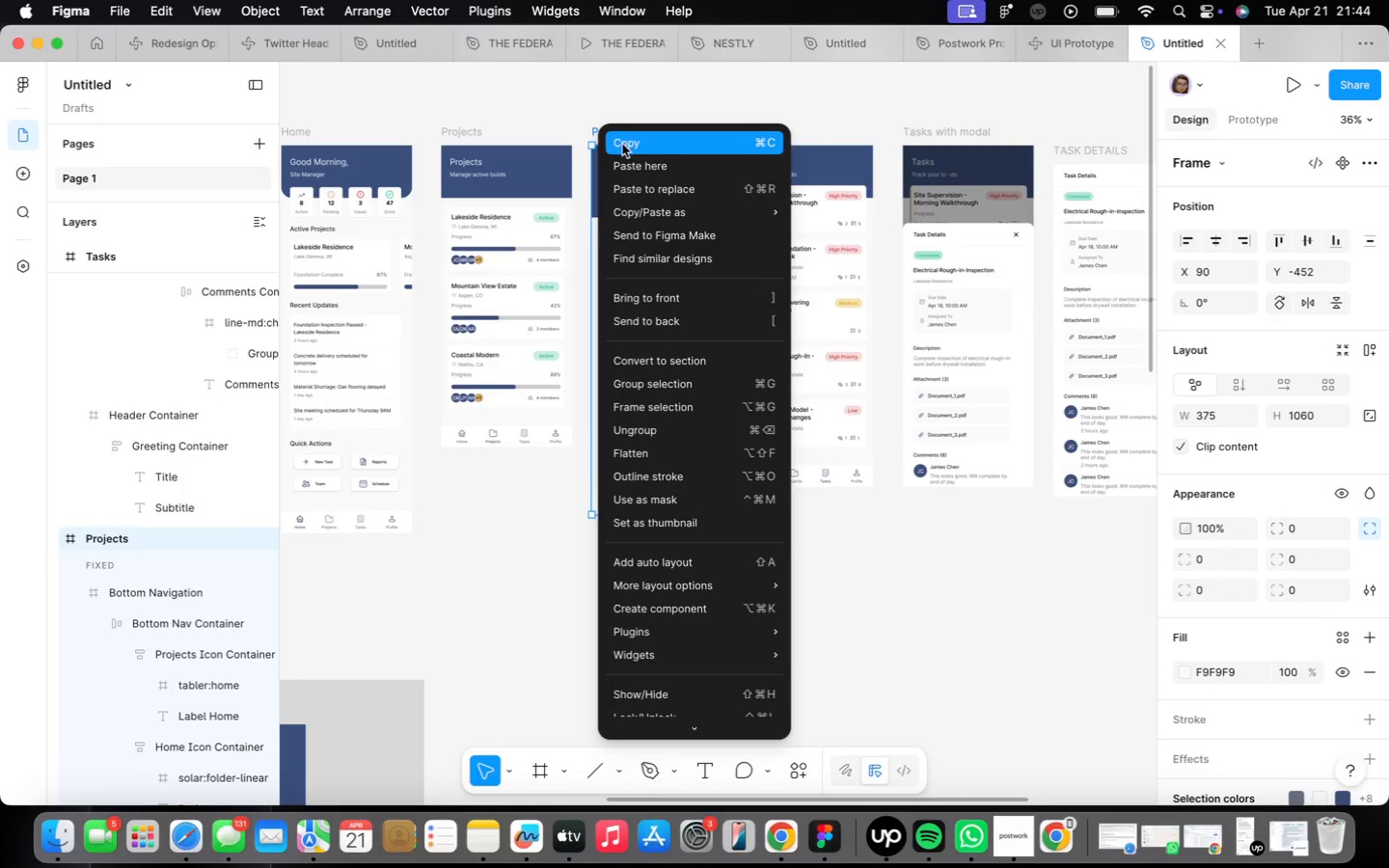 
scroll: coordinate [623, 151], scroll_direction: down, amount: 19.0
 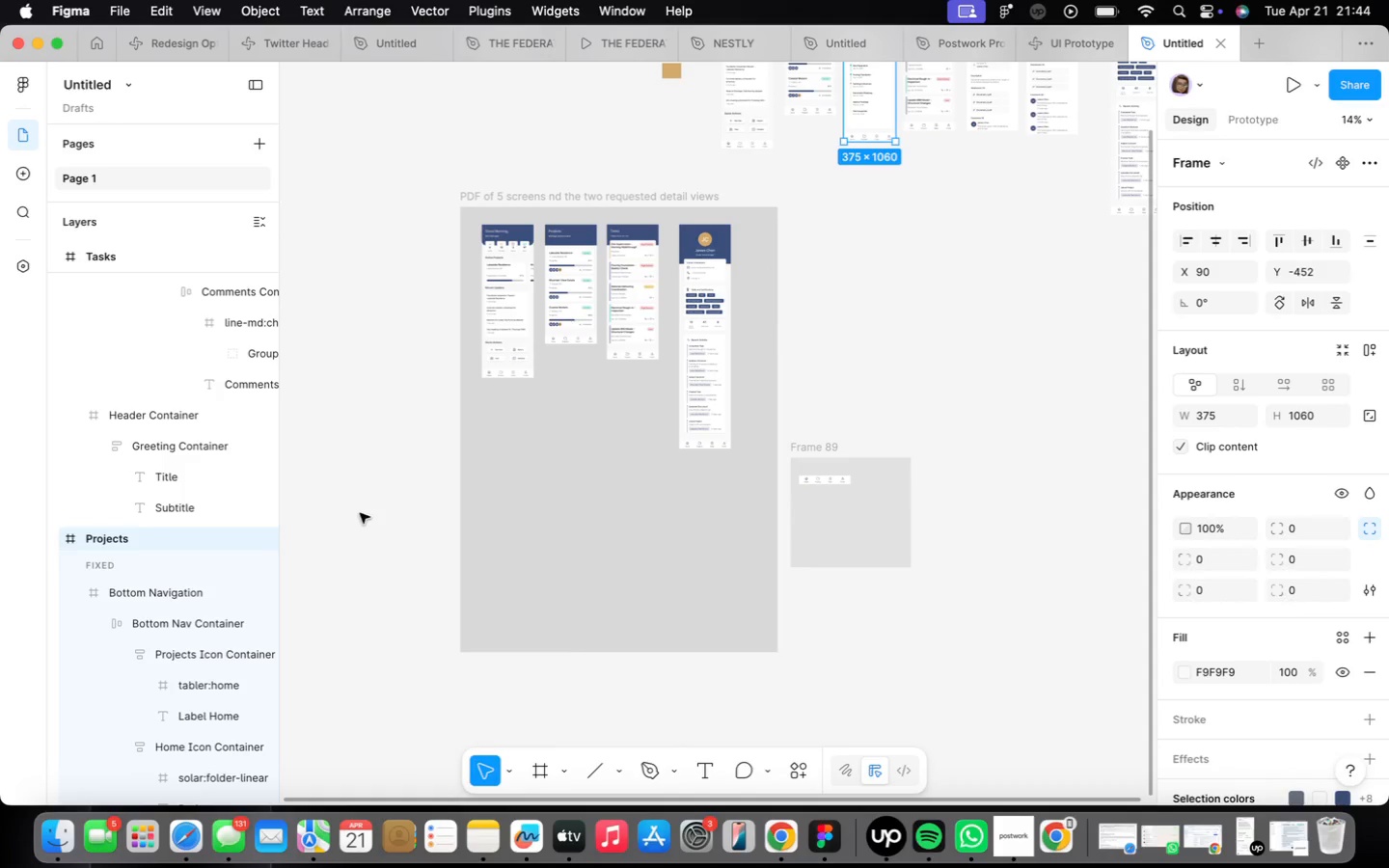 
left_click([393, 535])
 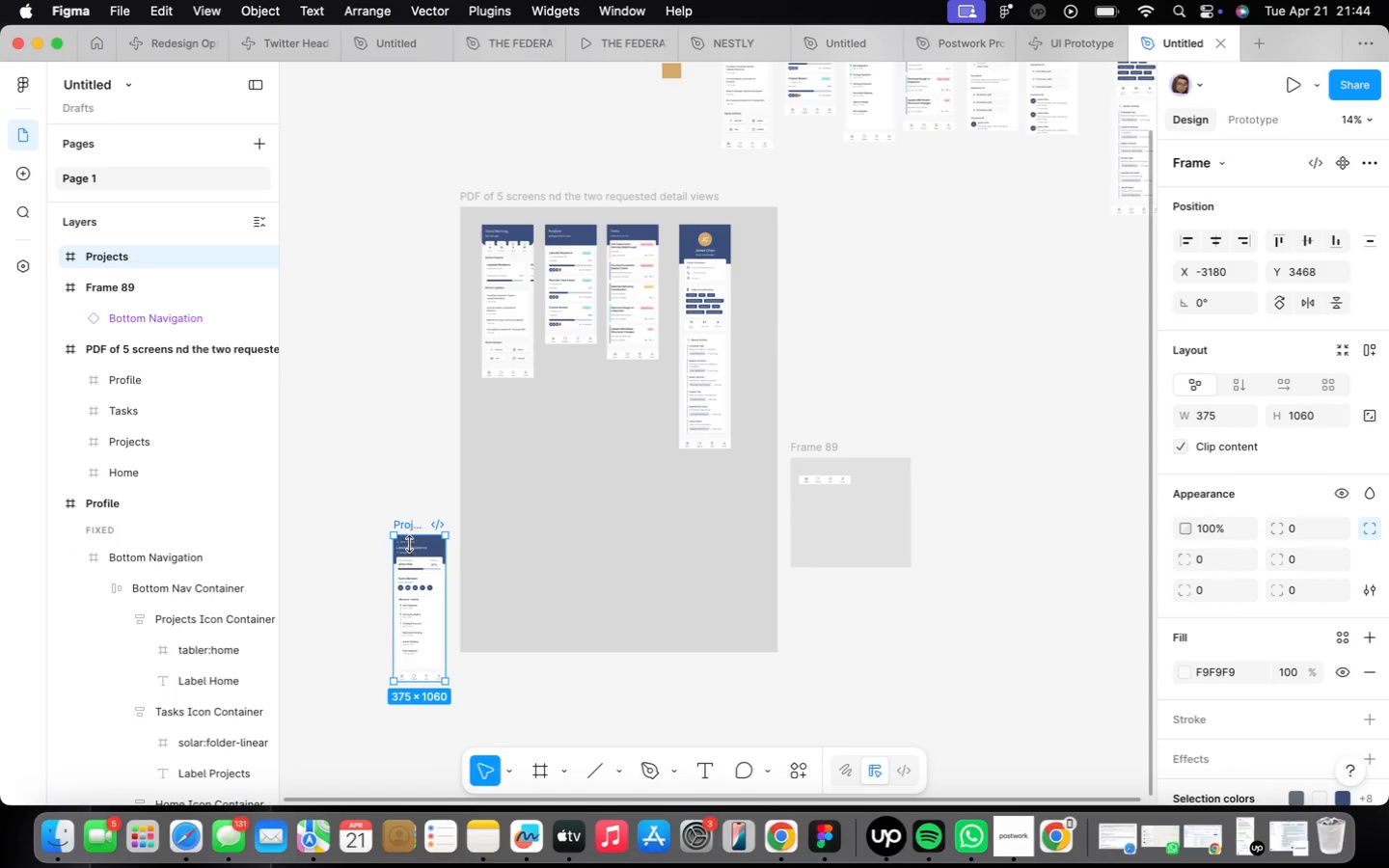 
left_click_drag(start_coordinate=[417, 564], to_coordinate=[504, 442])
 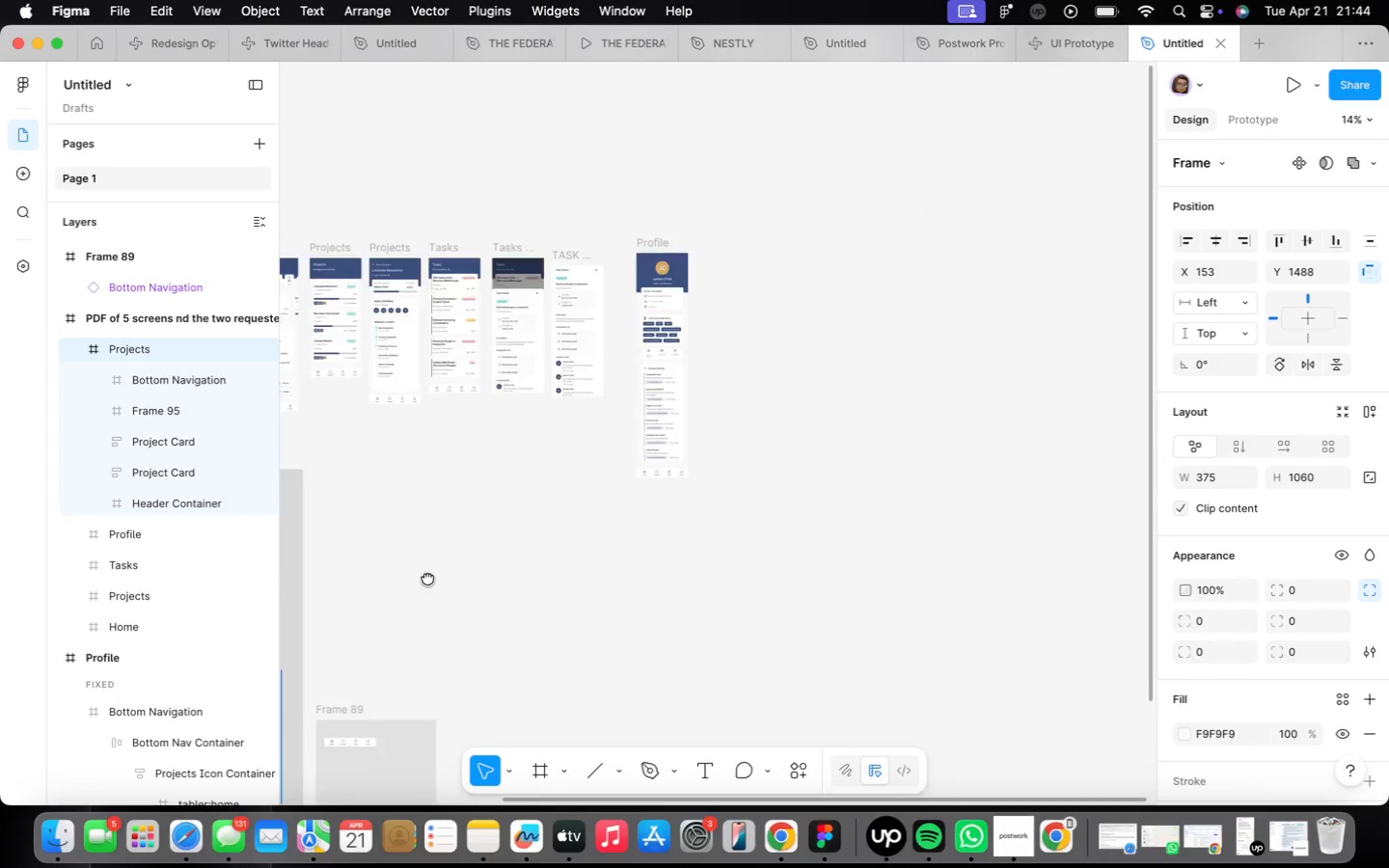 
scroll: coordinate [634, 468], scroll_direction: down, amount: 2.0
 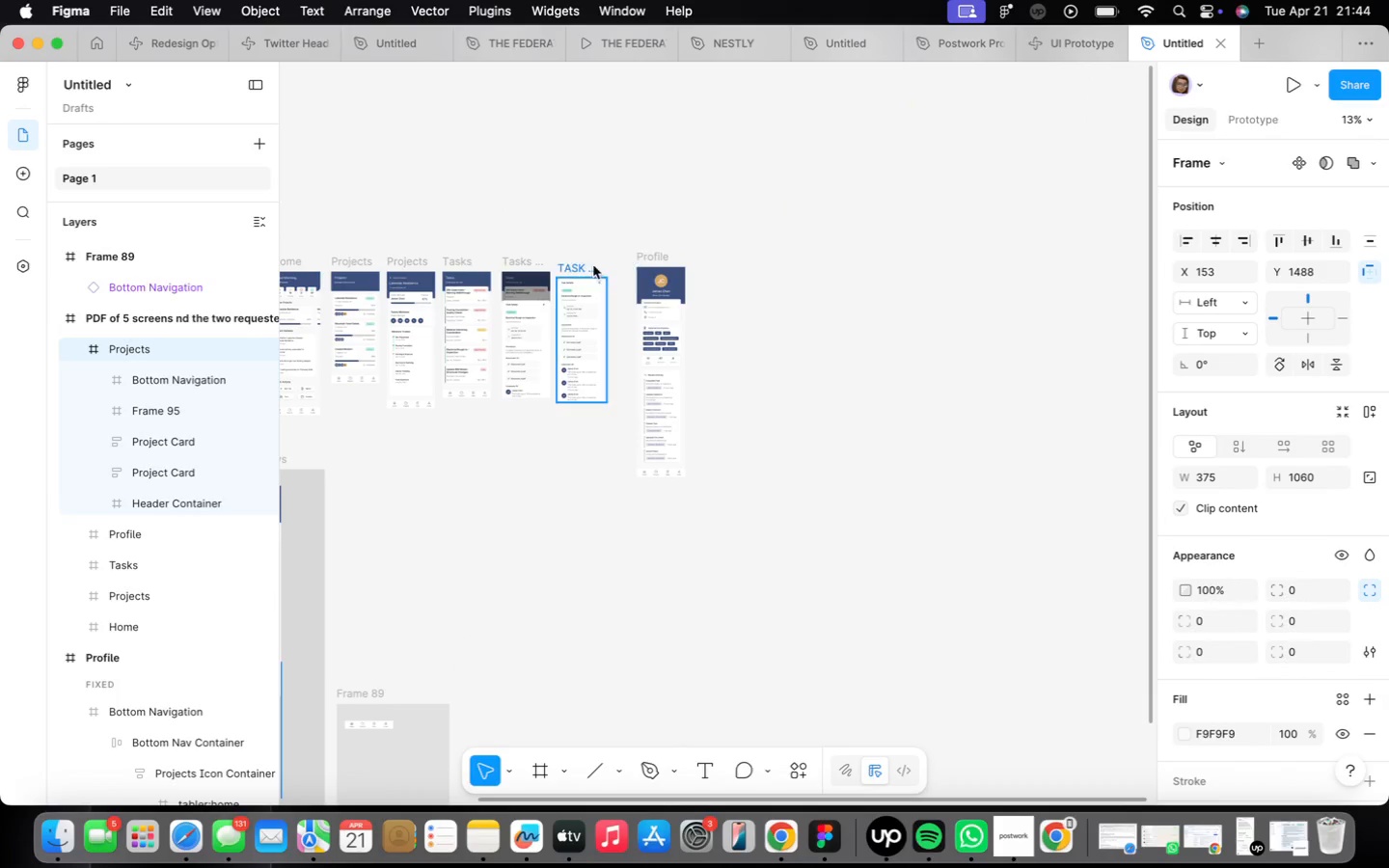 
left_click([588, 269])
 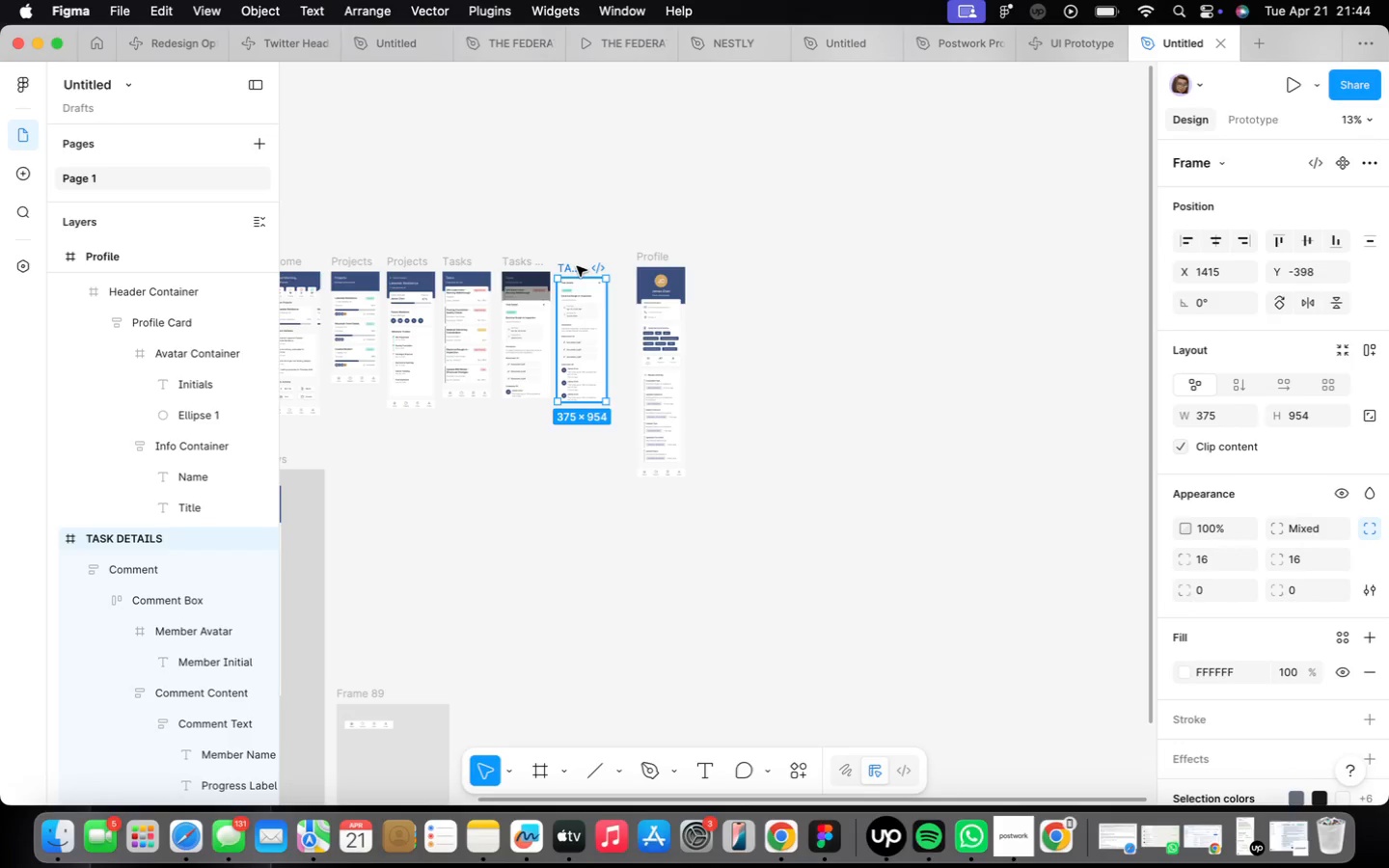 
right_click([575, 268])
 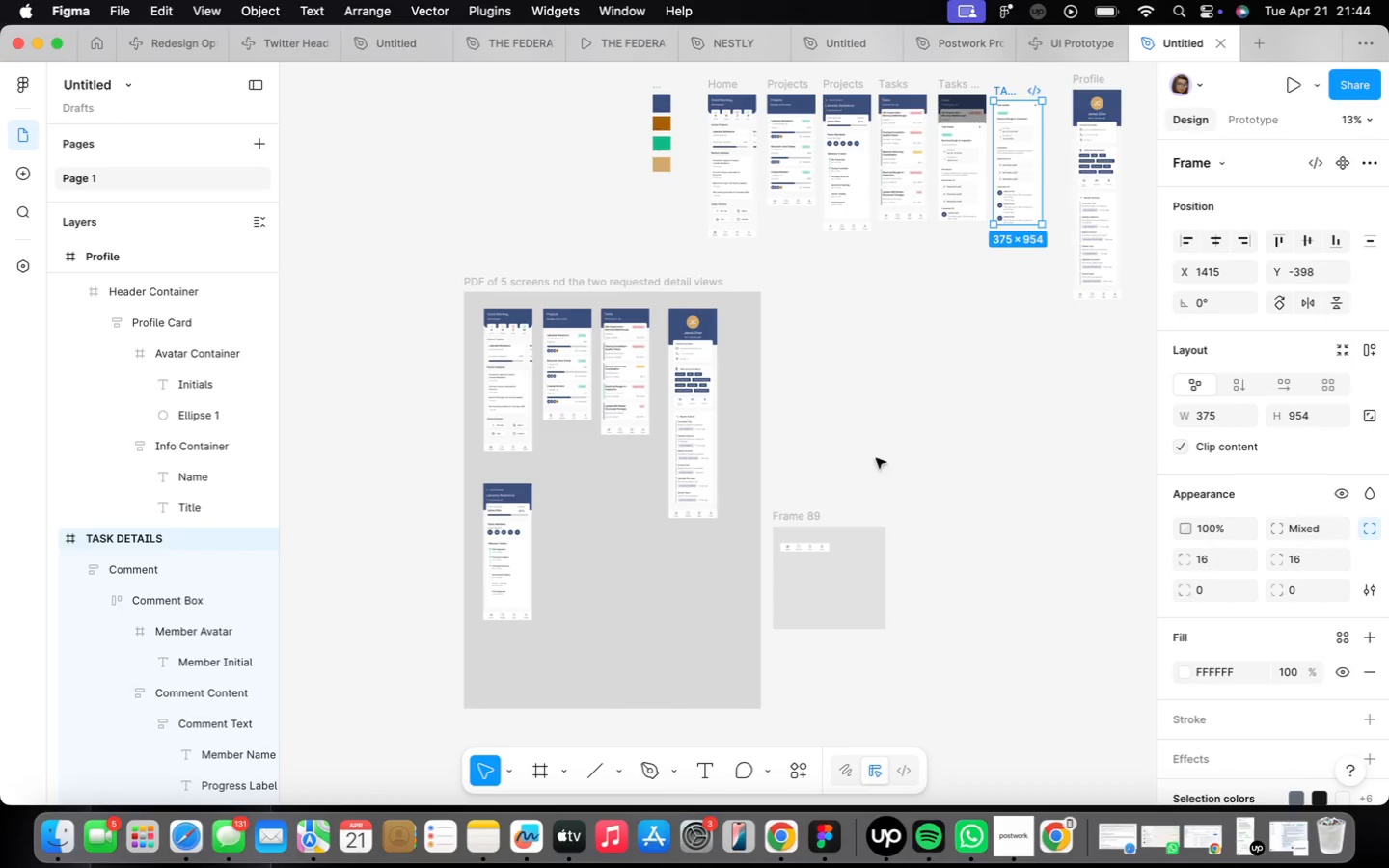 
right_click([418, 452])
 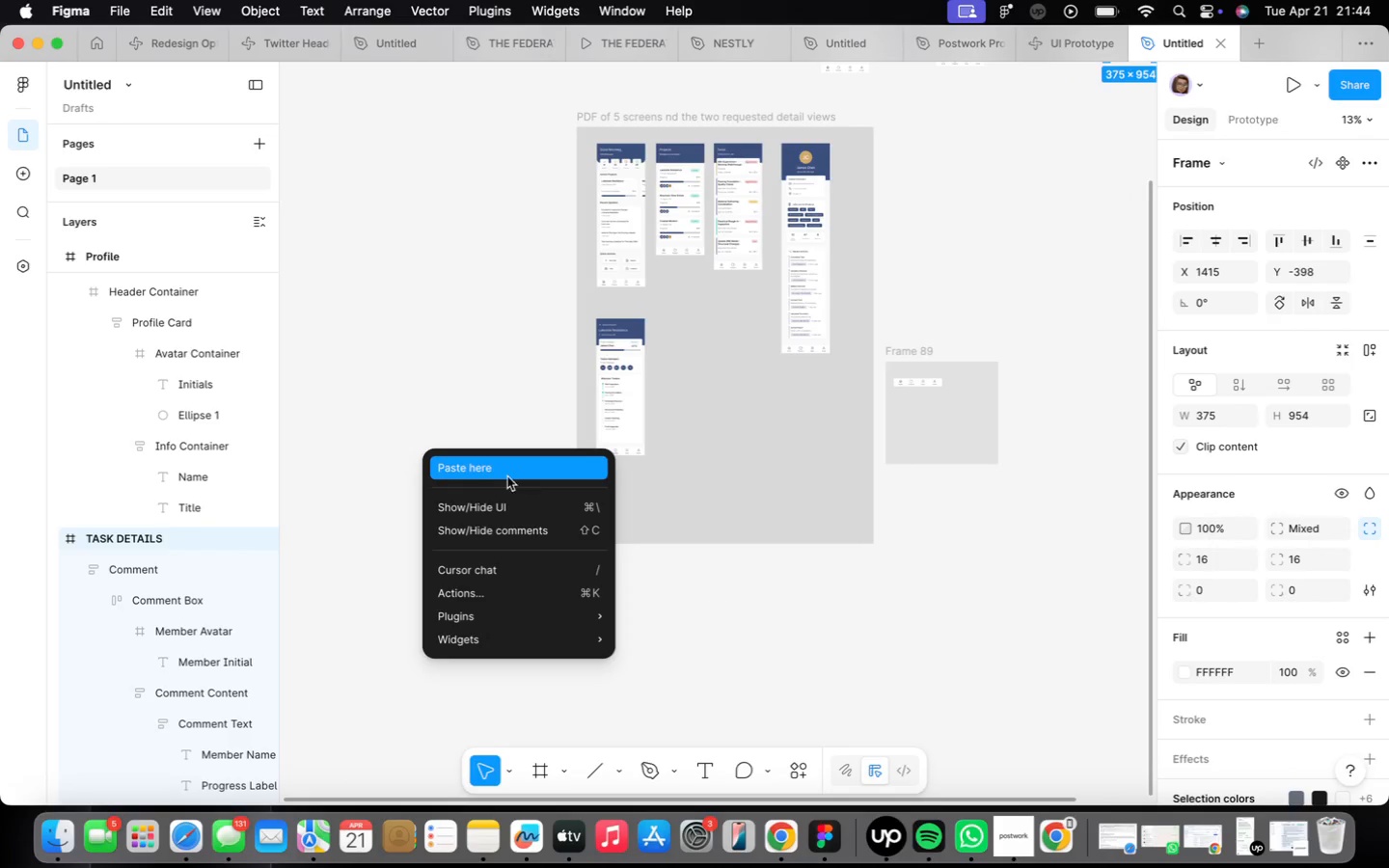 
left_click([508, 469])
 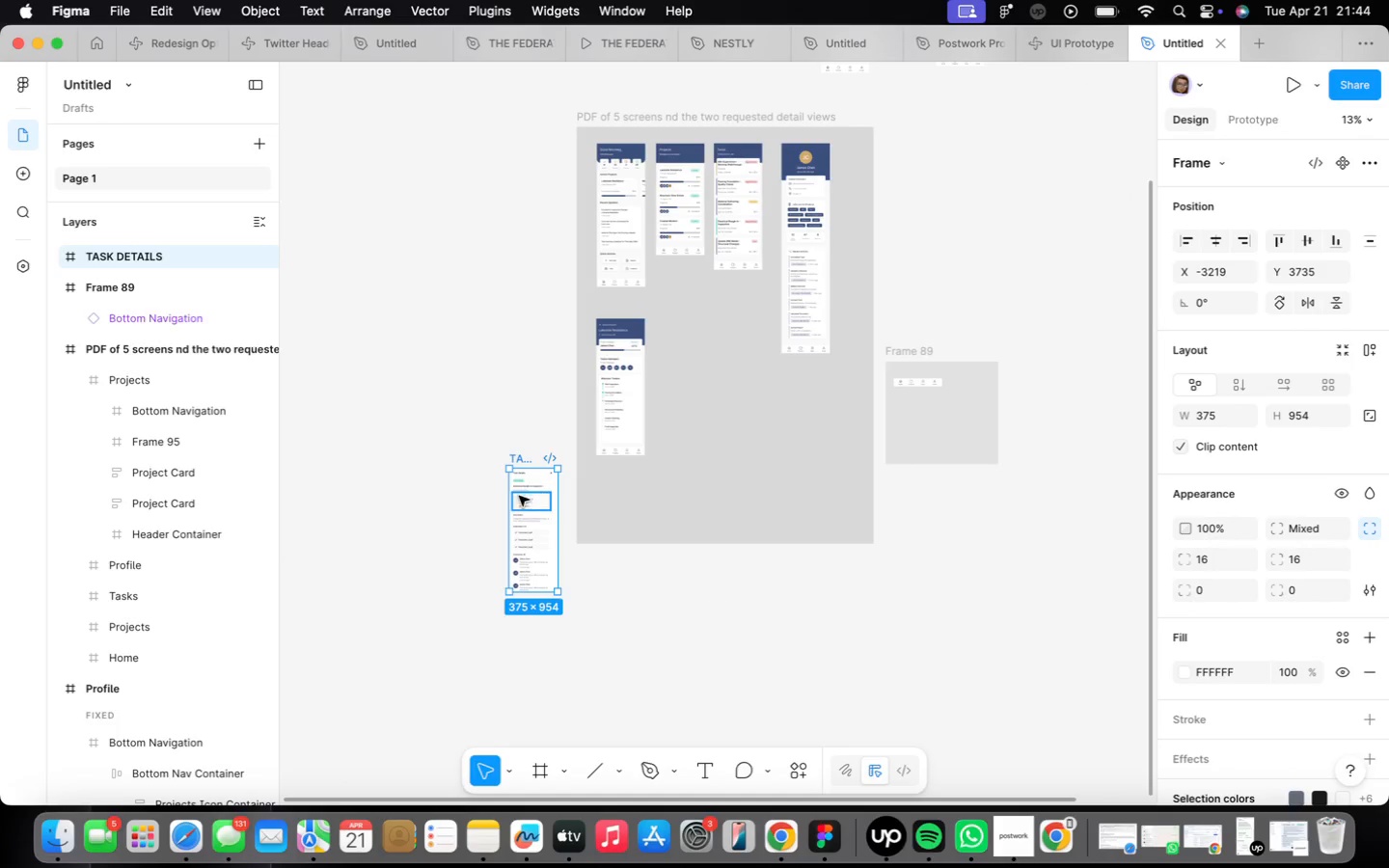 
left_click_drag(start_coordinate=[524, 503], to_coordinate=[681, 356])
 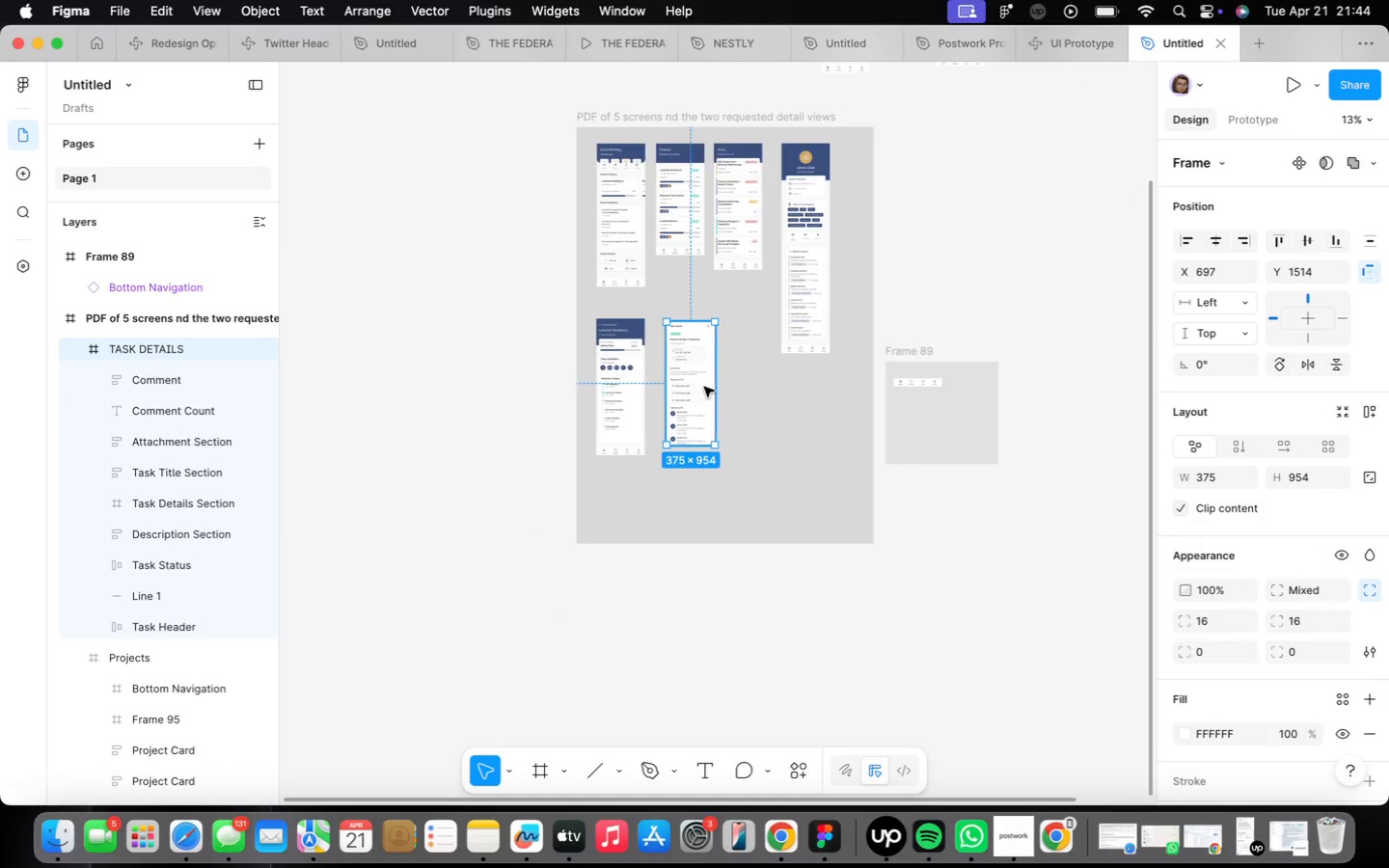 
scroll: coordinate [704, 387], scroll_direction: up, amount: 4.0
 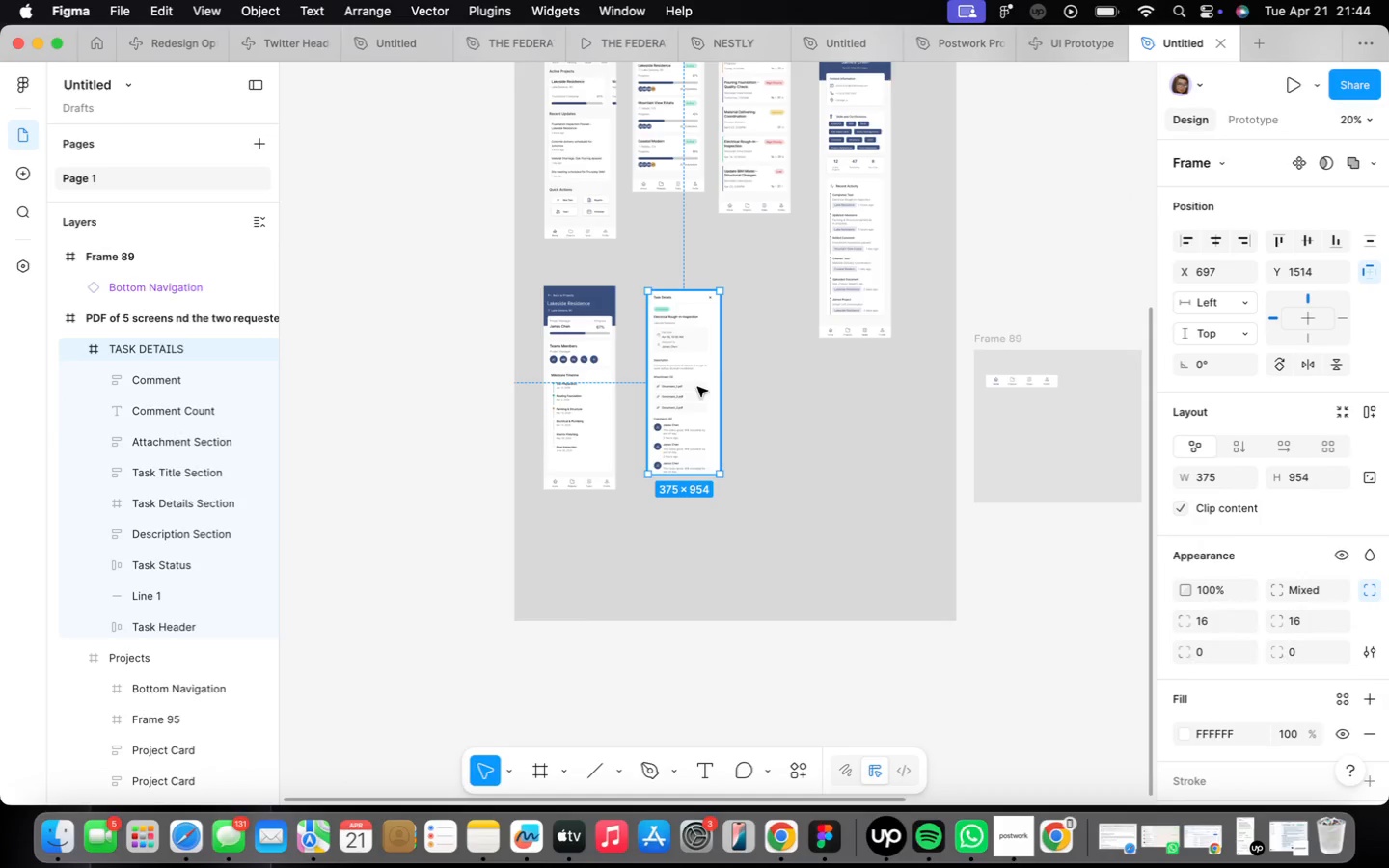 
scroll: coordinate [694, 382], scroll_direction: down, amount: 4.0
 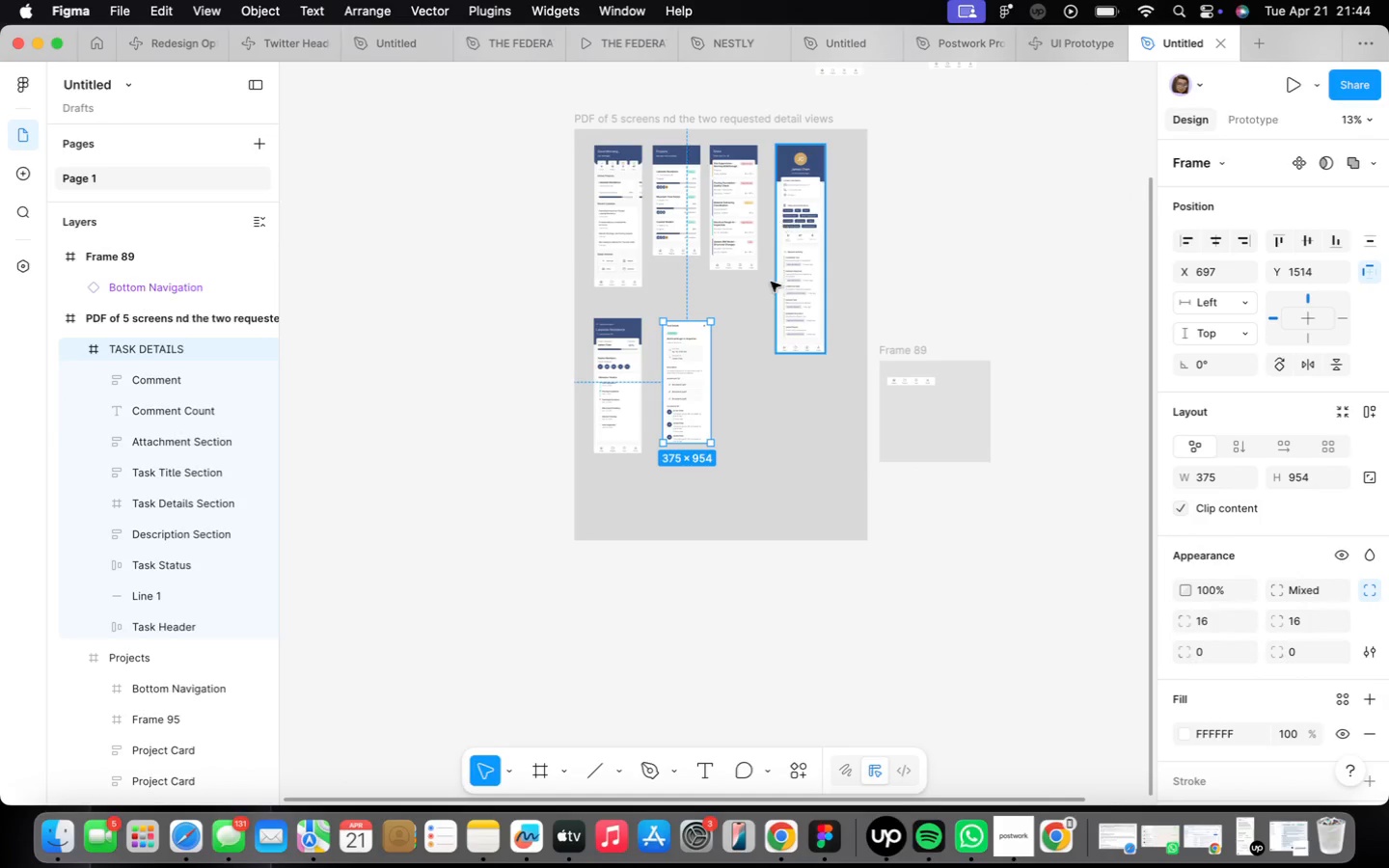 
left_click([944, 309])
 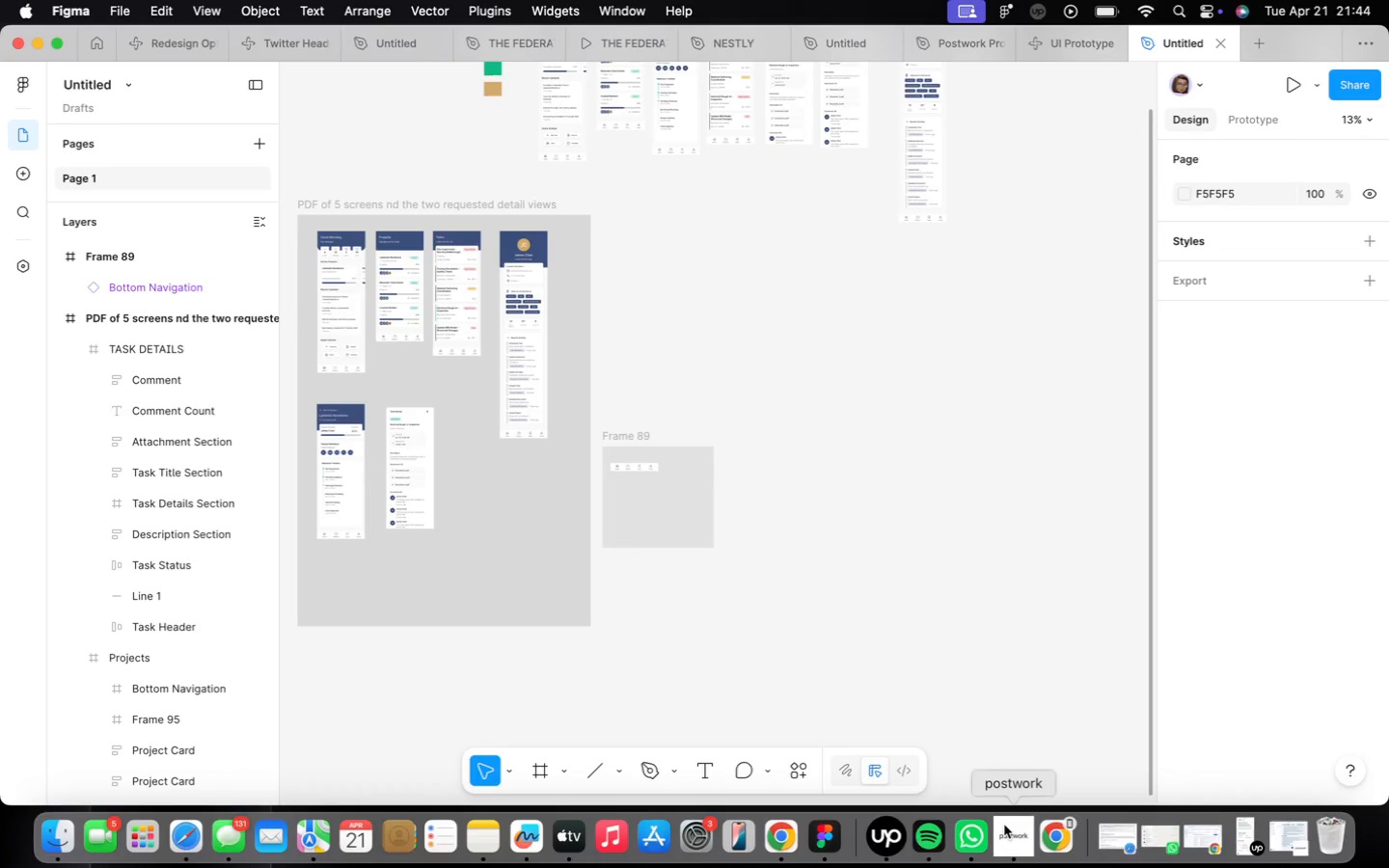 
wait(5.67)
 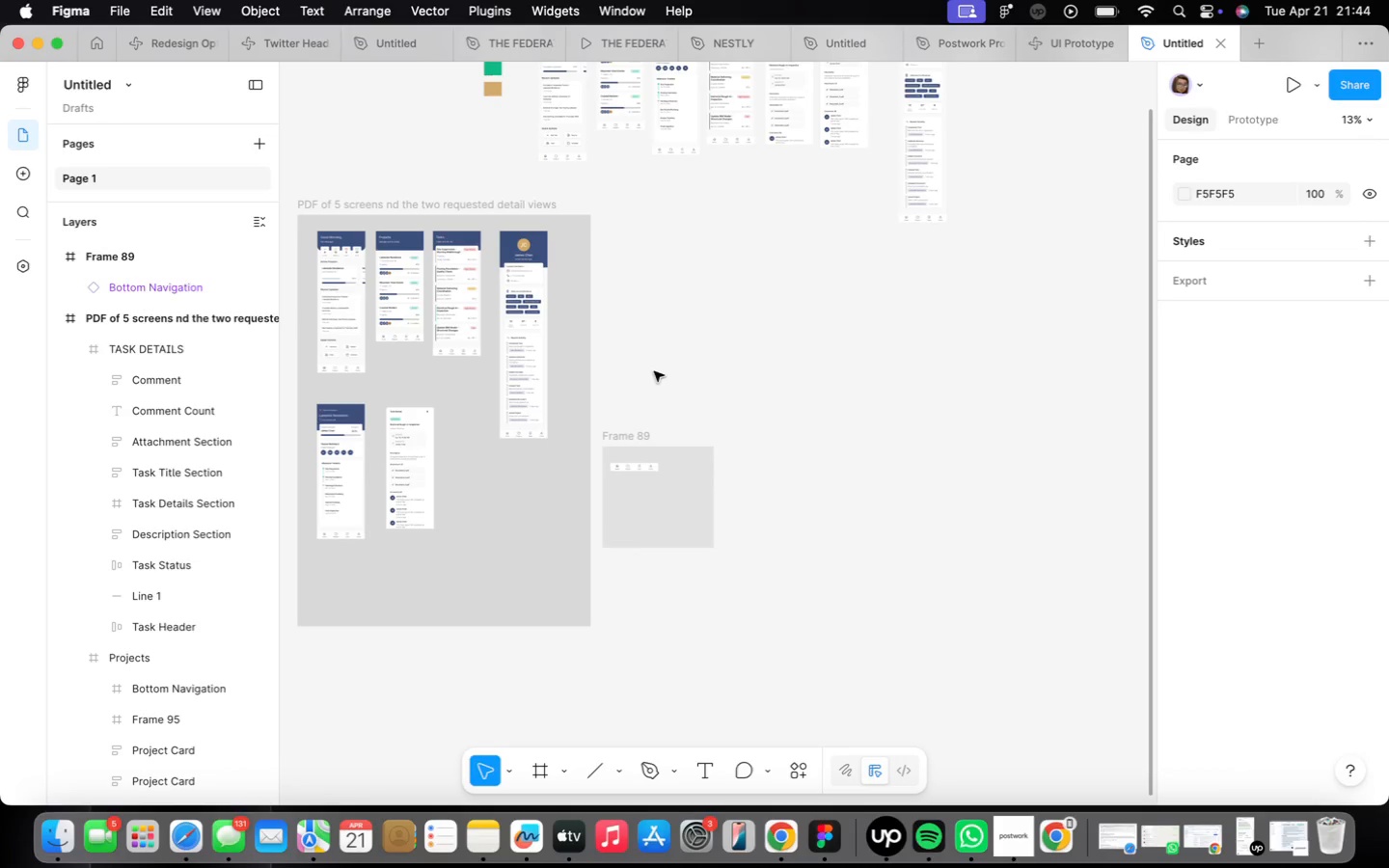 
left_click([1015, 836])